 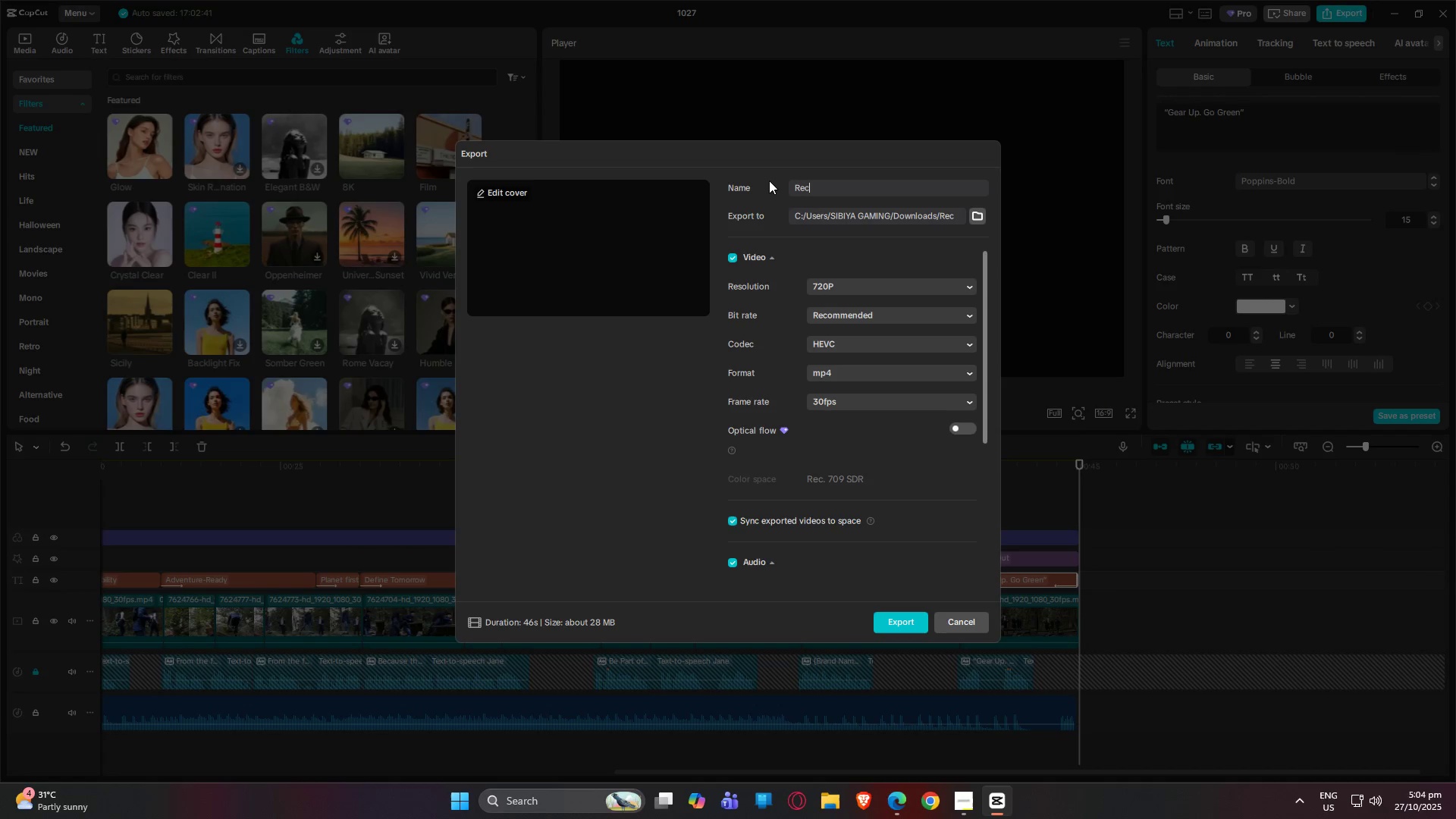 
hold_key(key=ShiftLeft, duration=0.5)
 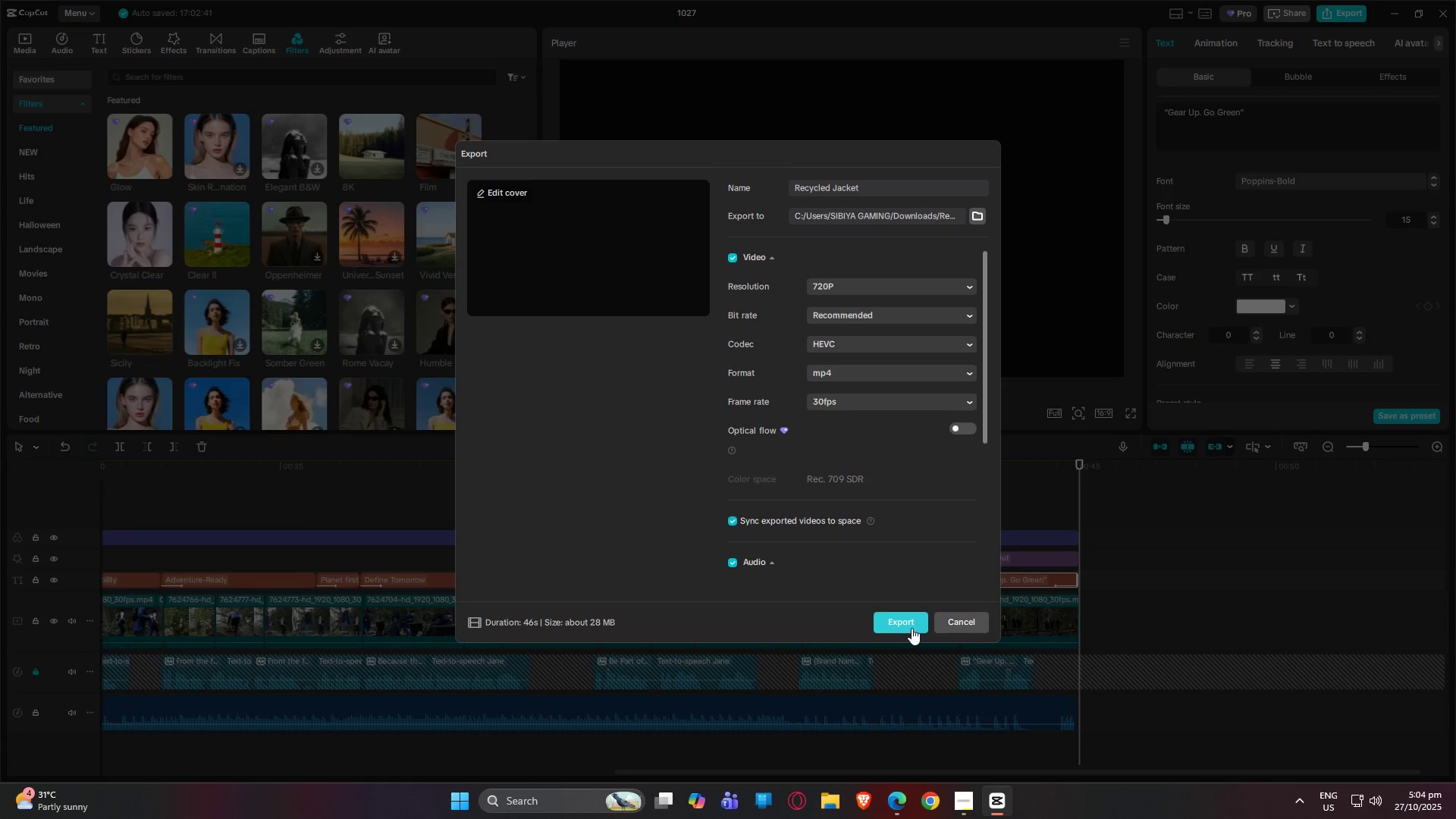 
wait(8.95)
 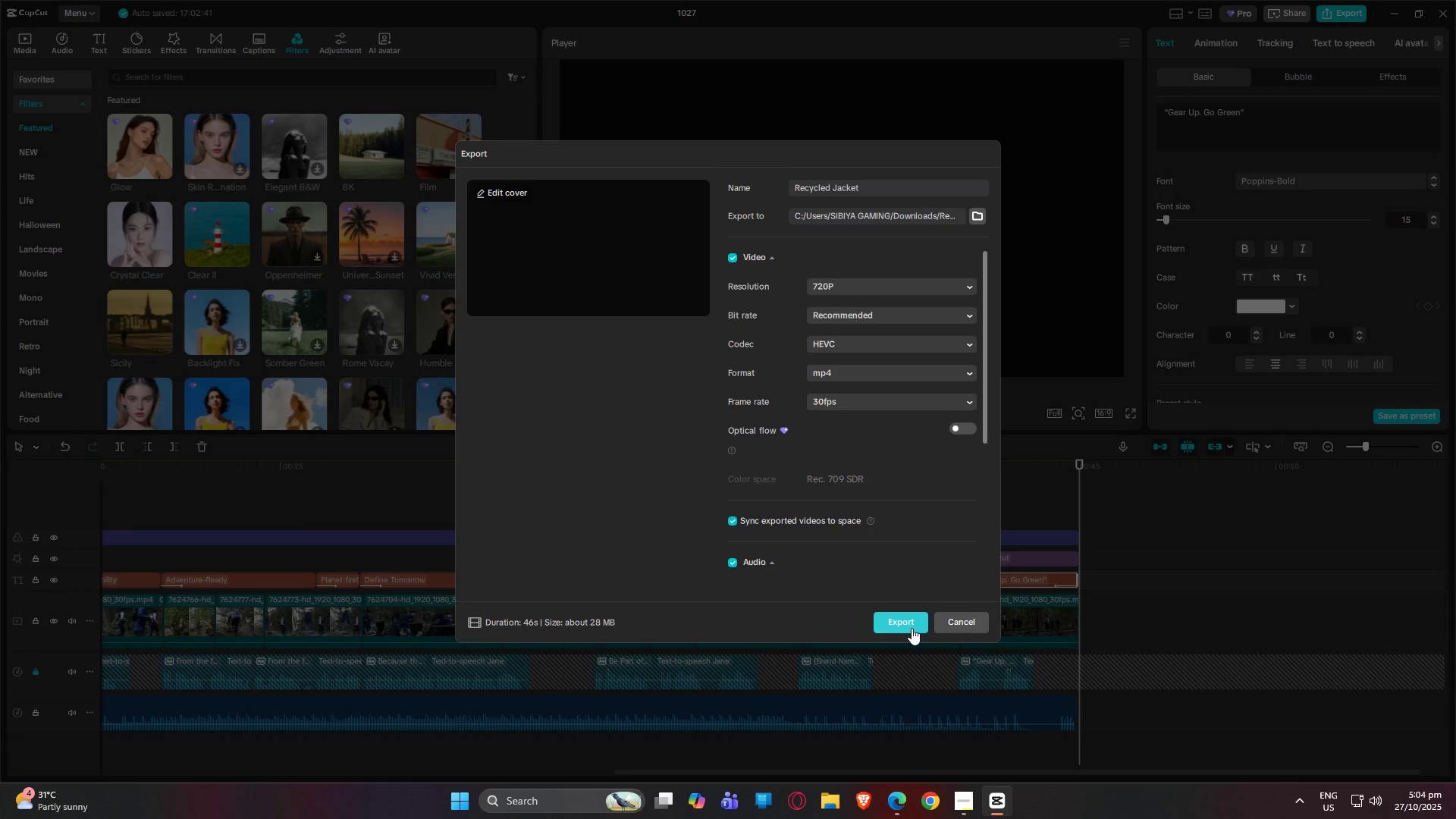 
left_click([905, 620])
 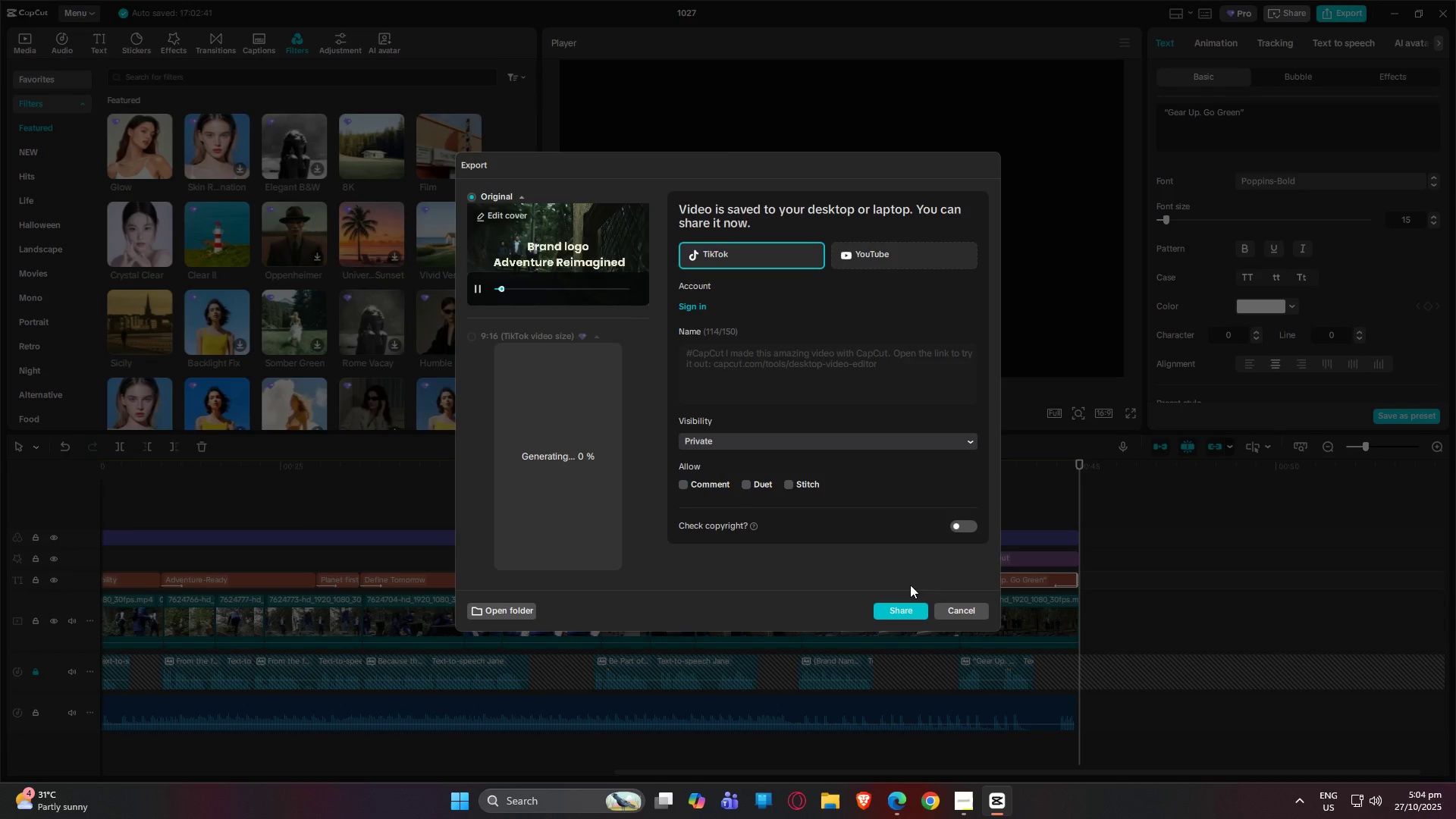 
left_click([489, 613])
 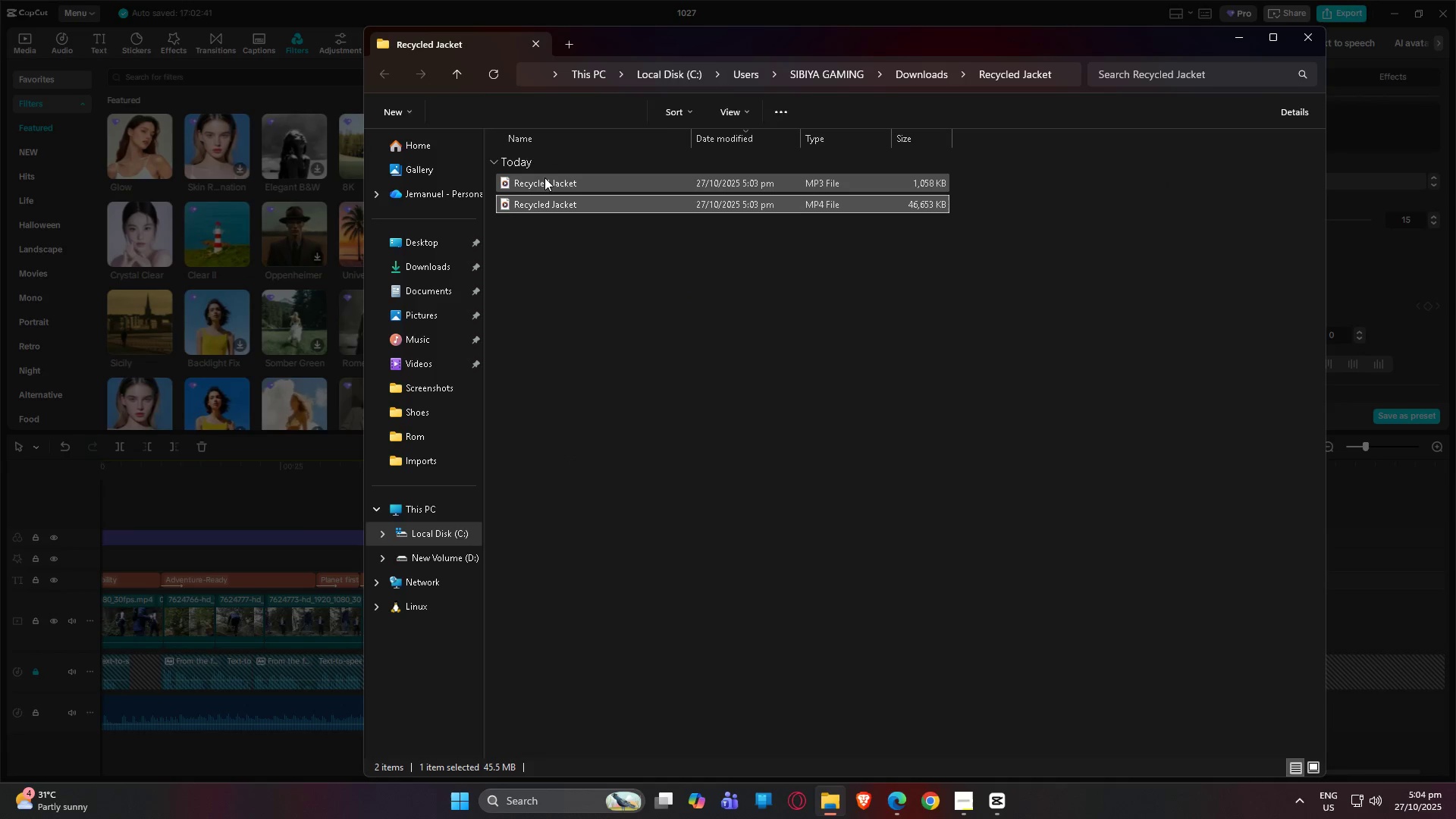 
left_click([559, 183])
 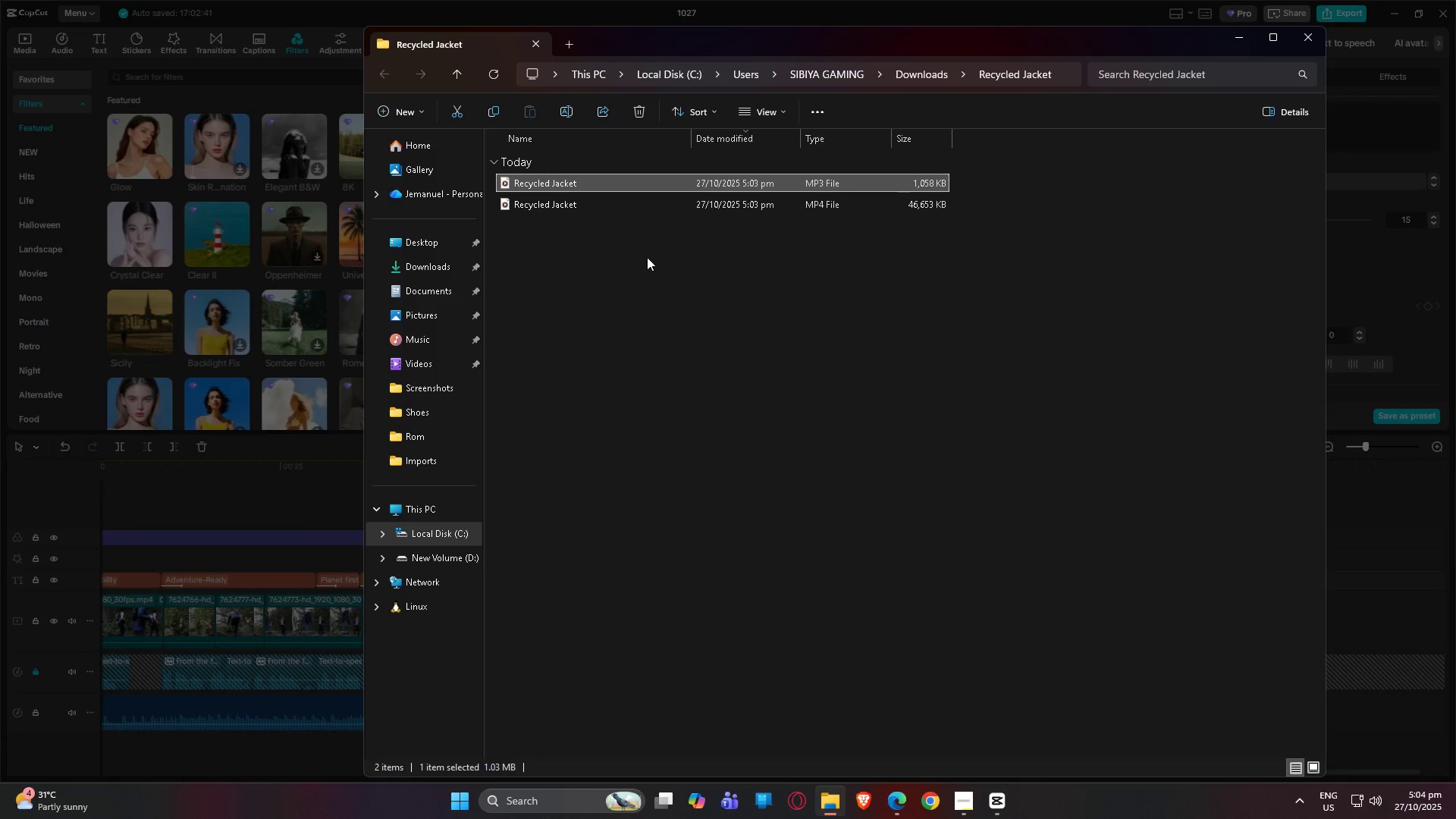 
left_click([647, 257])
 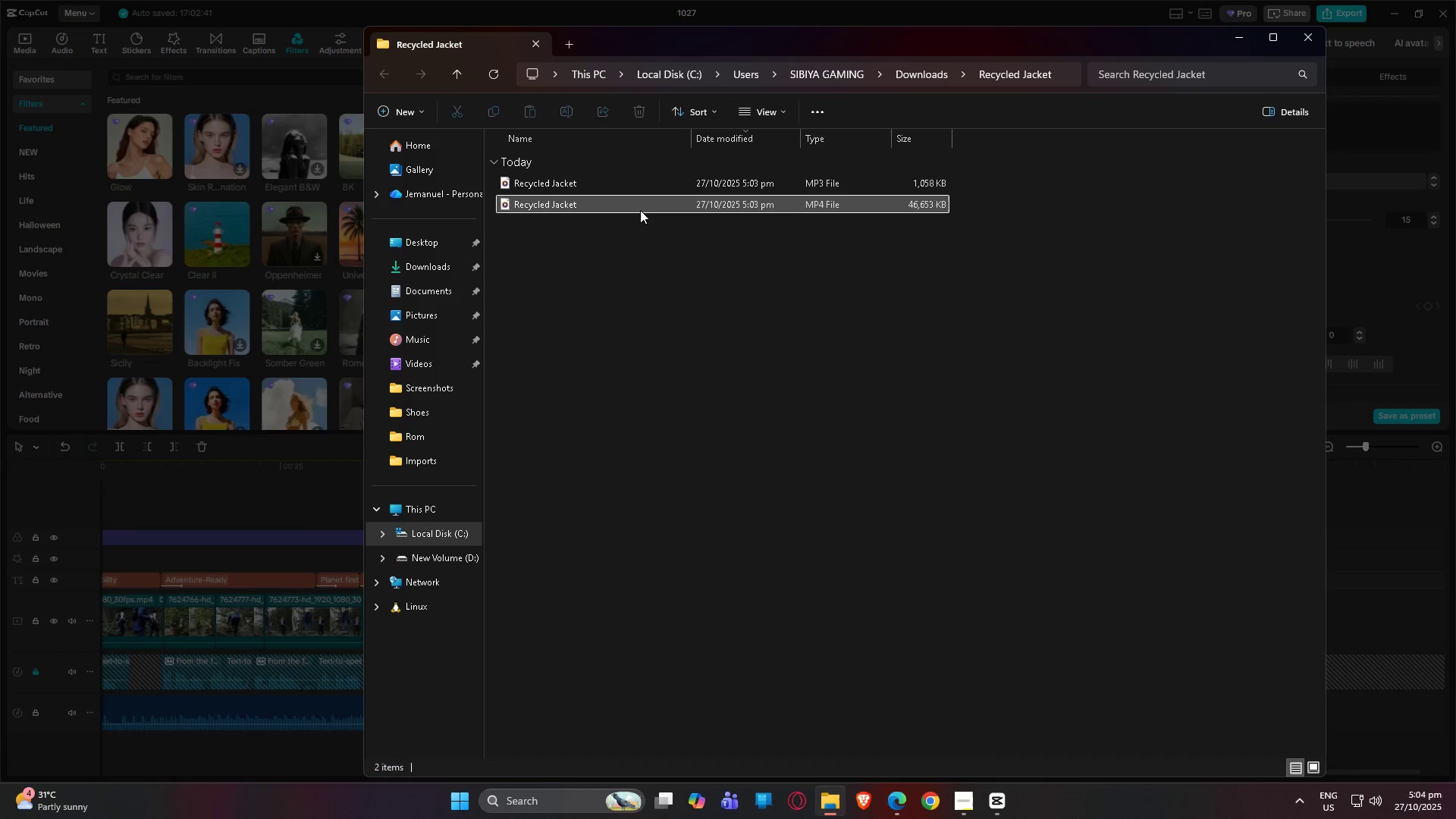 
double_click([640, 210])
 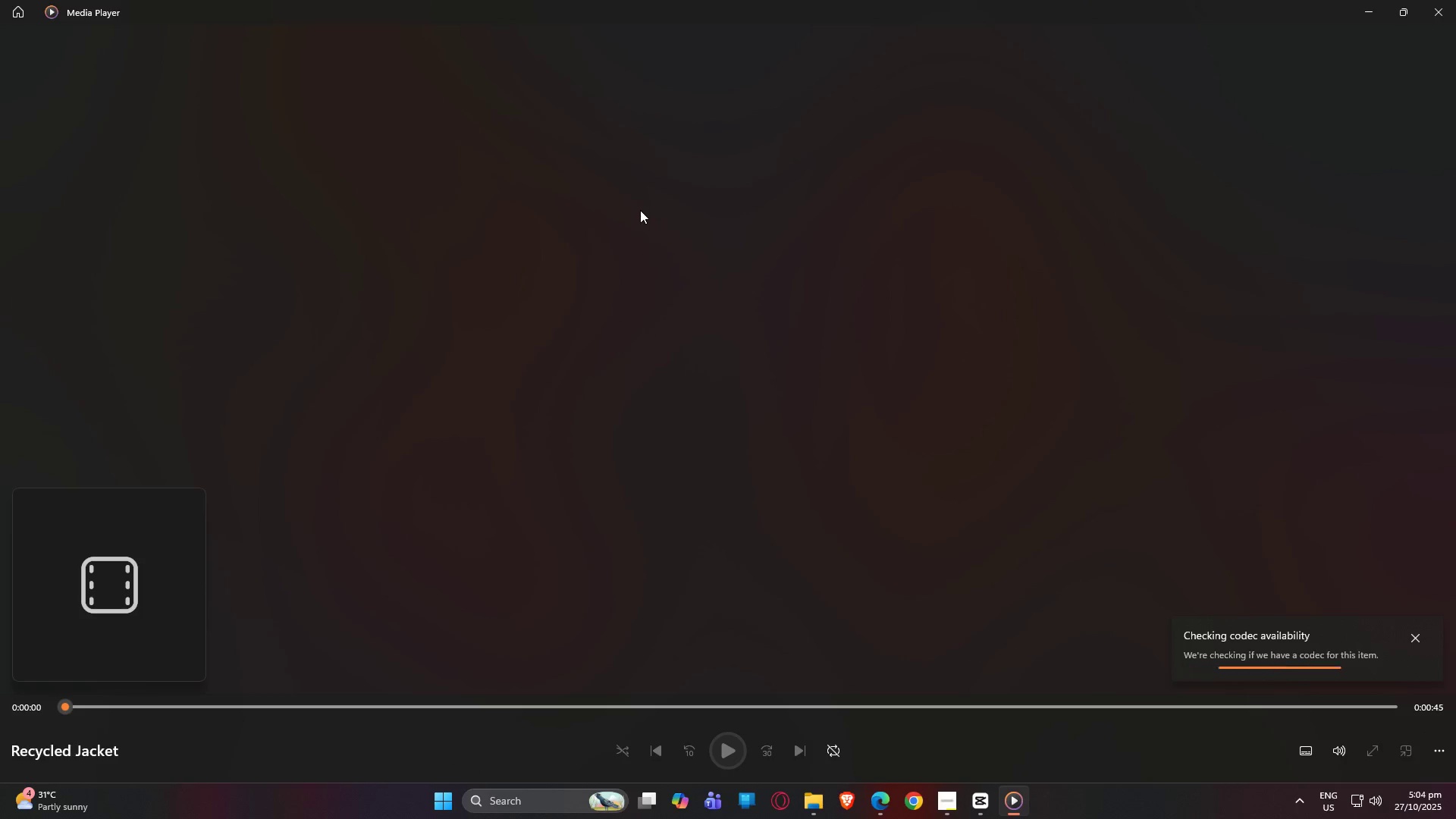 
wait(5.77)
 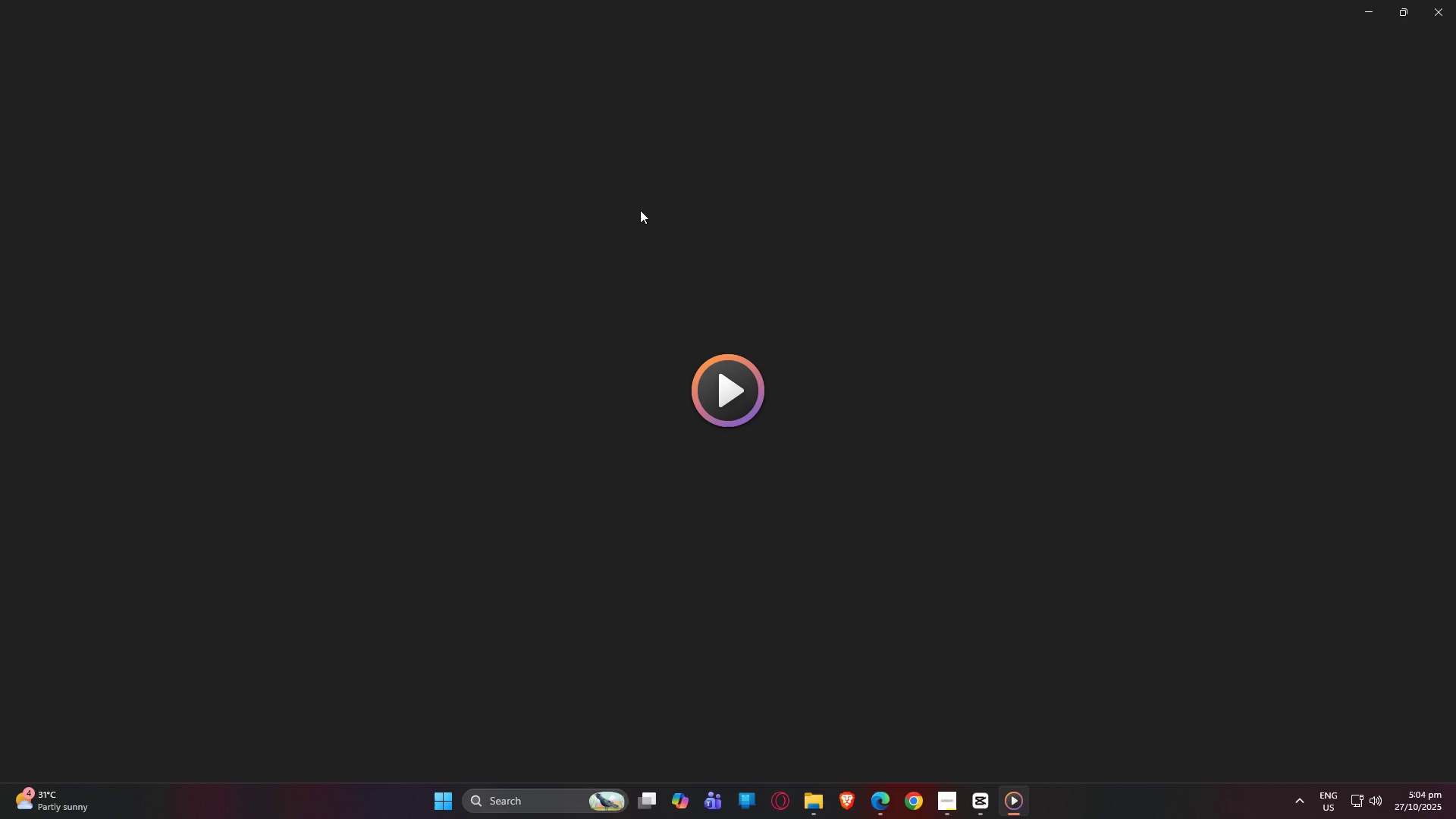 
left_click([1415, 637])
 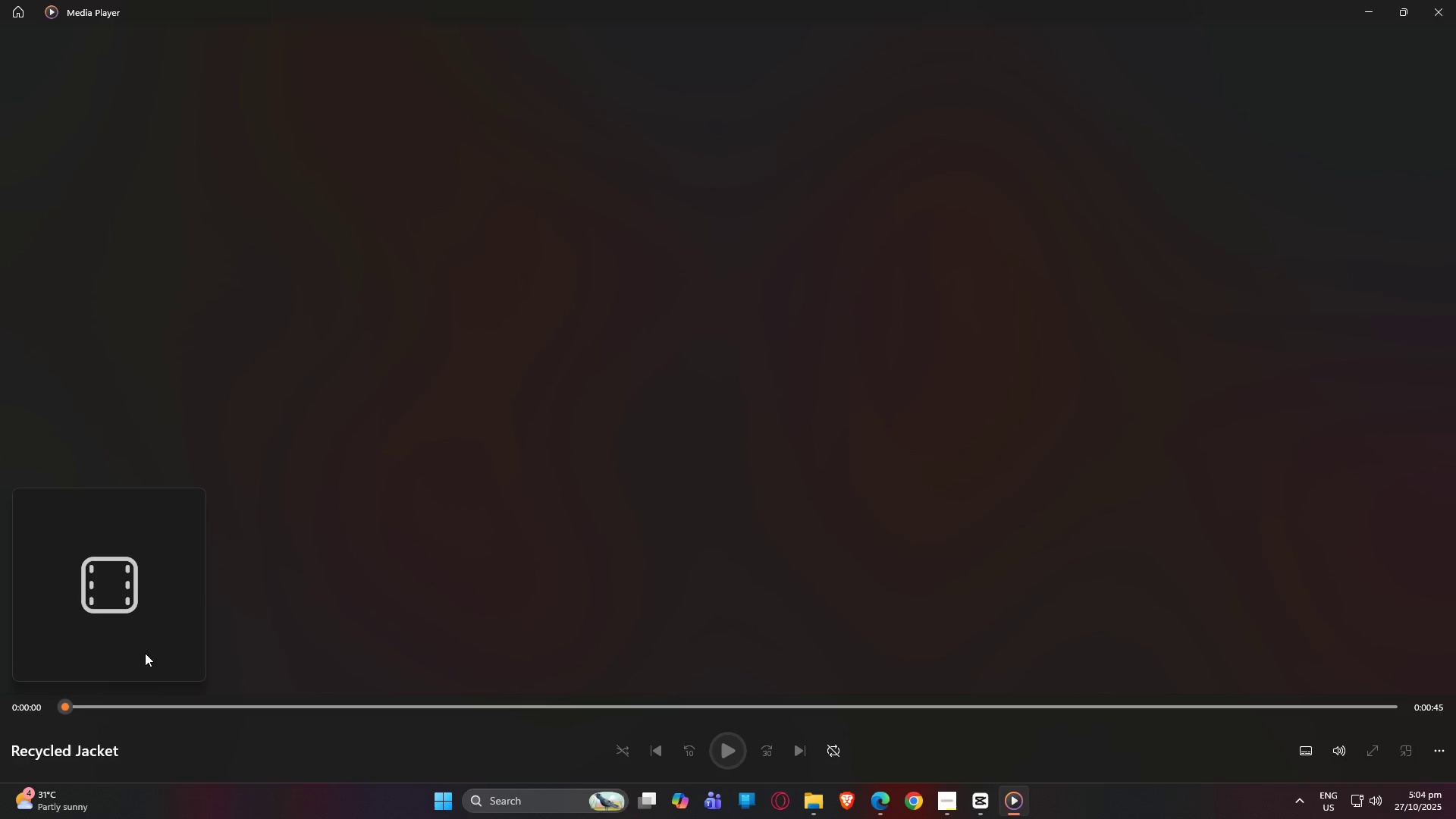 
key(Space)
 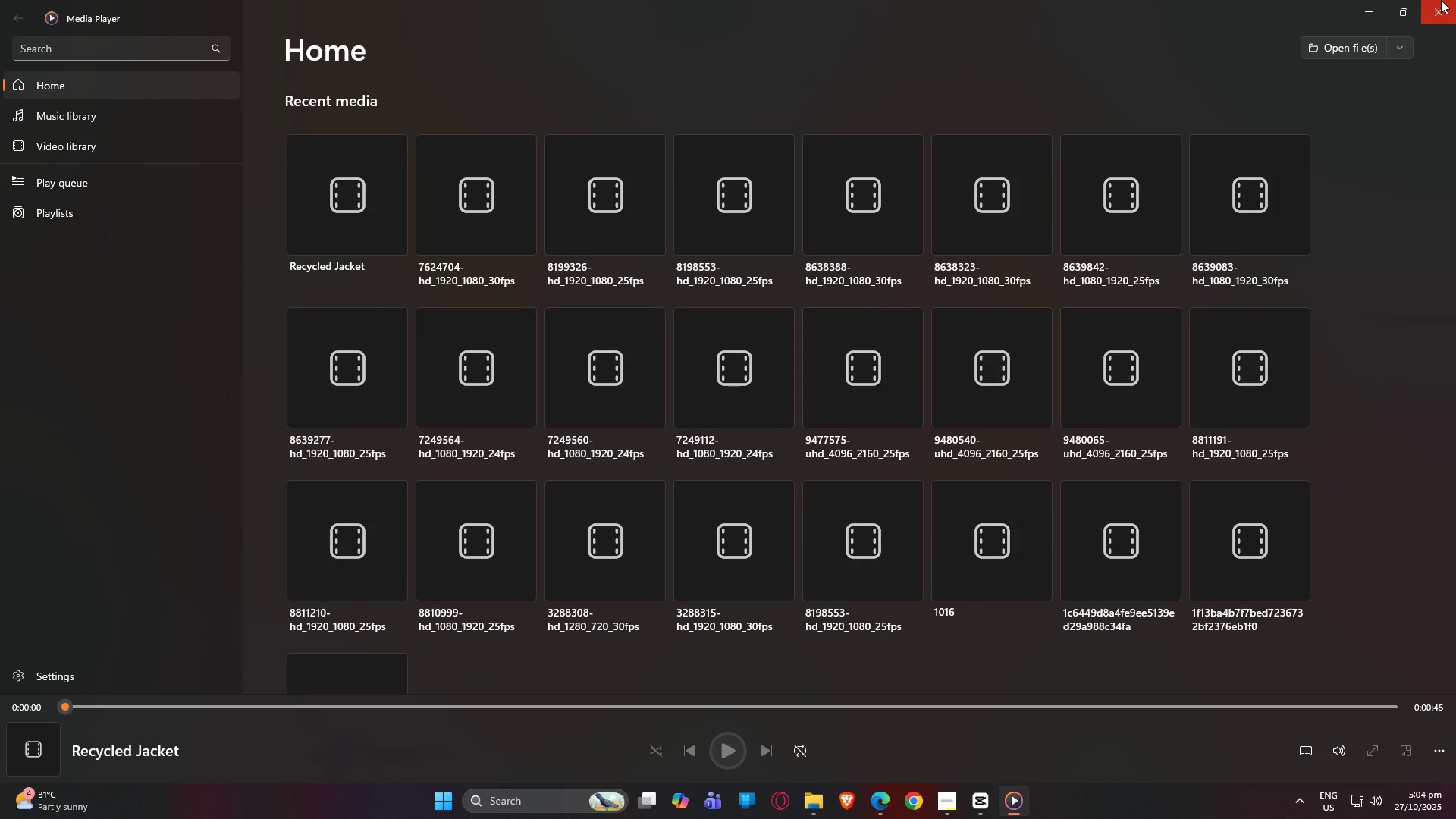 
left_click([1442, 0])
 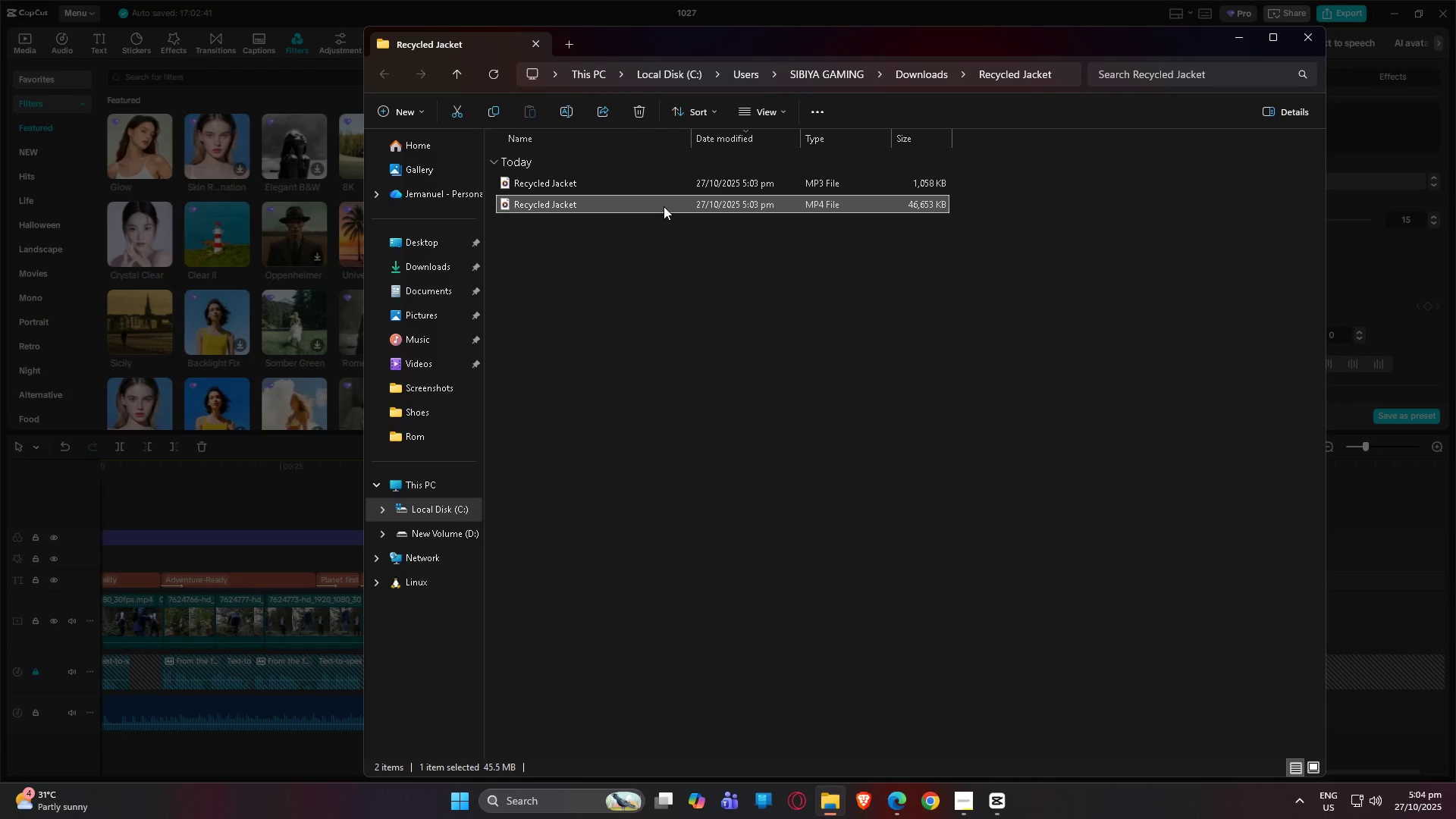 
right_click([664, 206])
 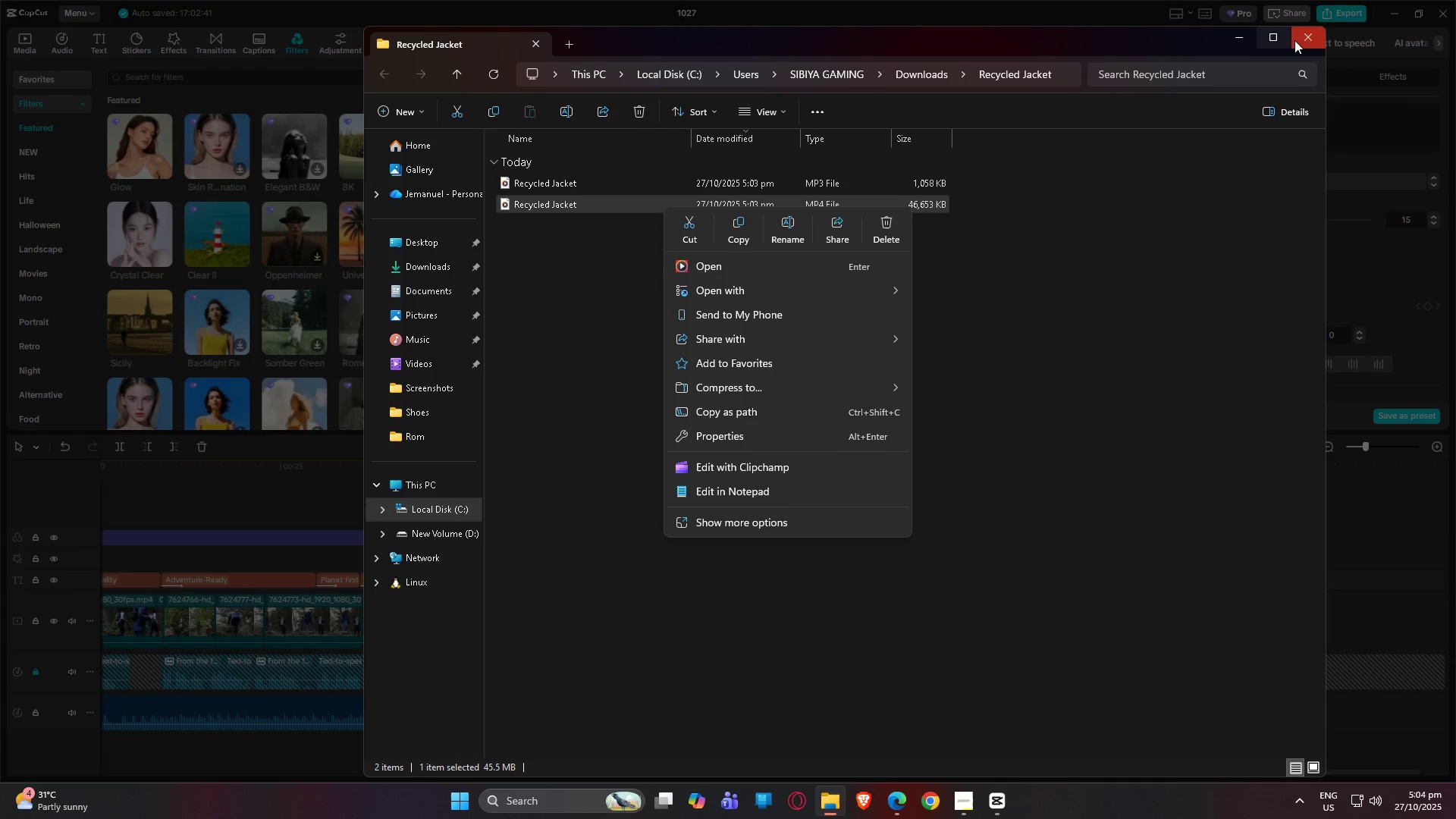 
left_click([1229, 37])
 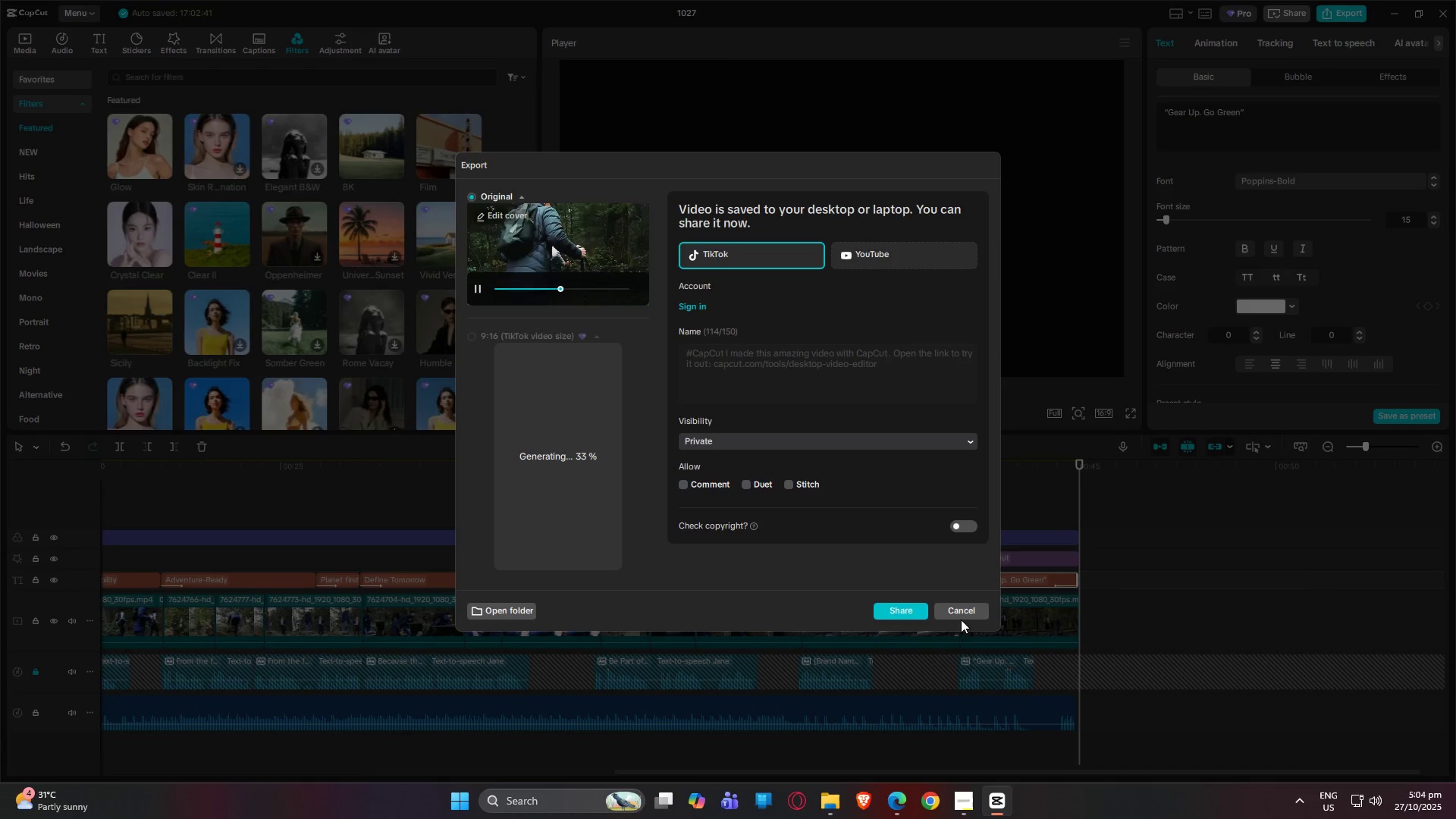 
left_click([962, 610])
 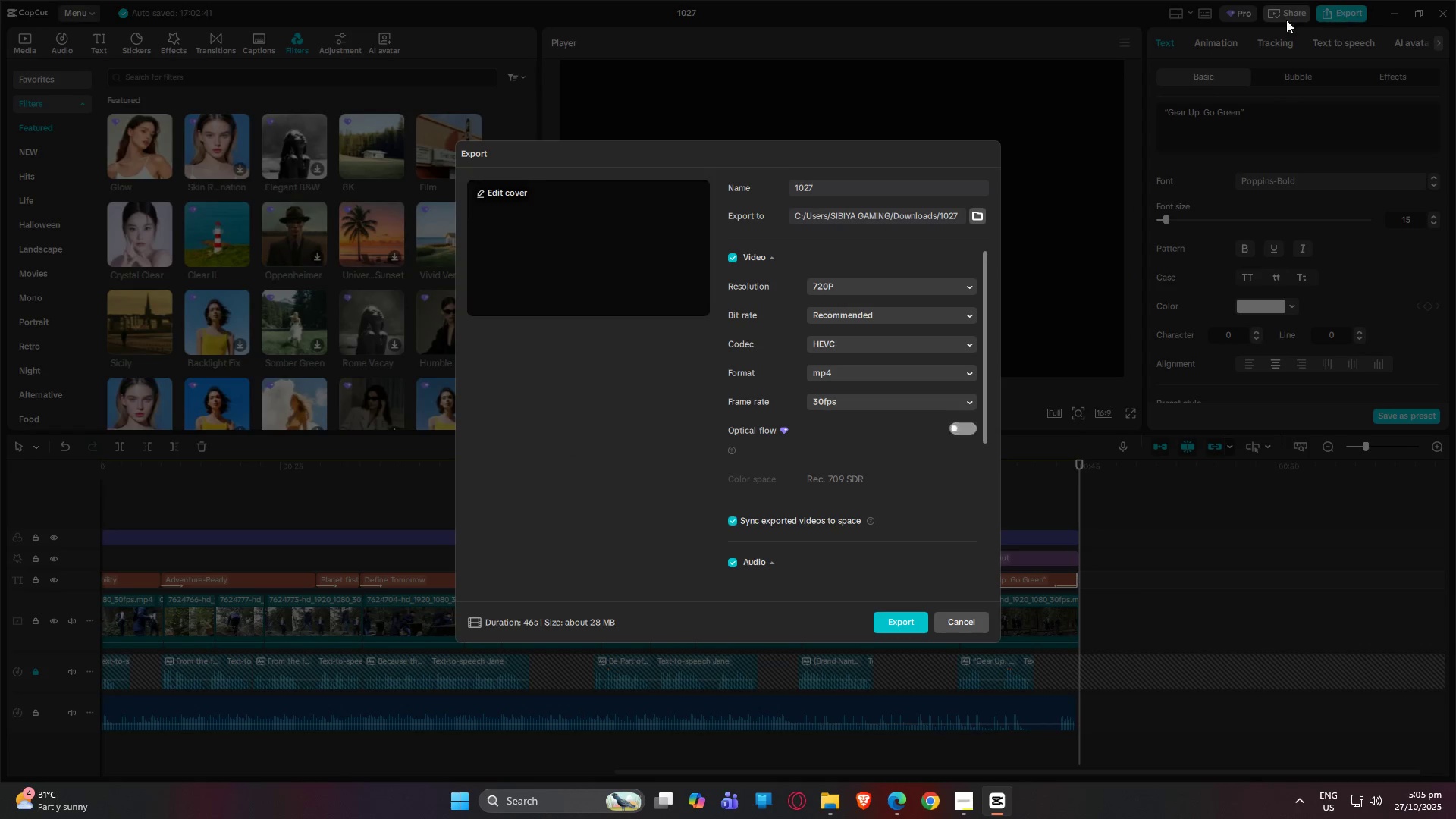 
left_click([962, 628])
 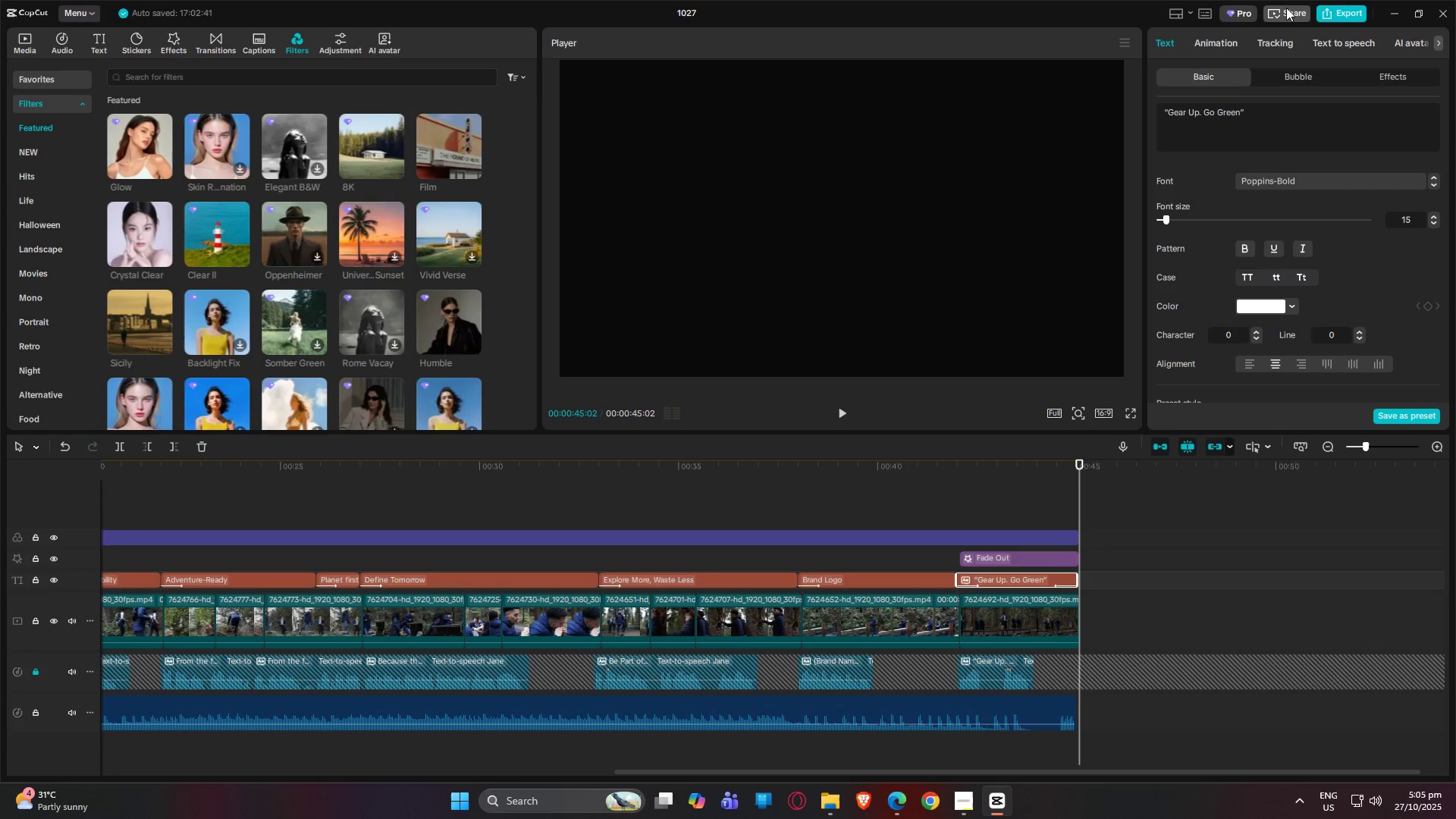 
left_click([1287, 8])
 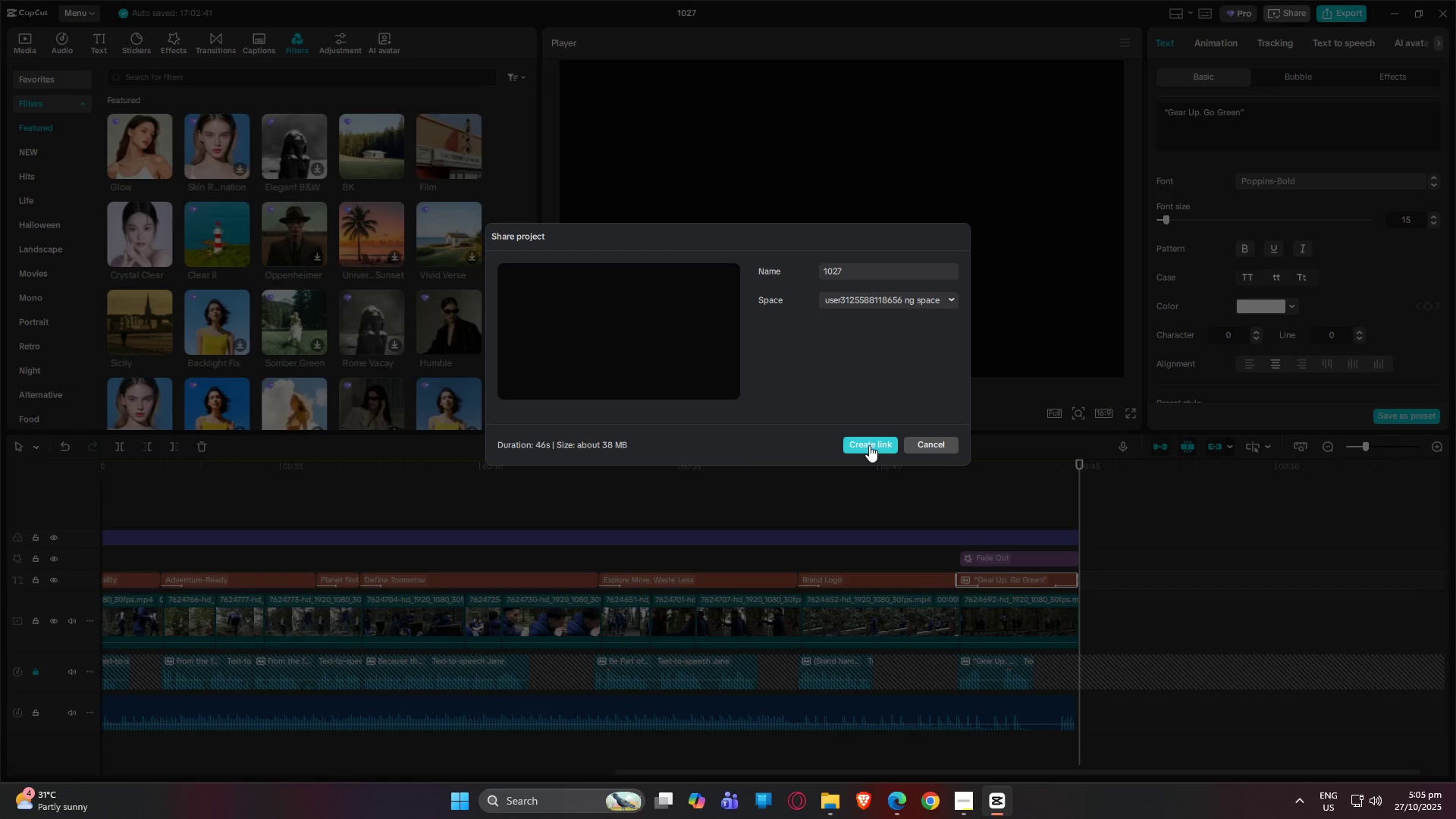 
left_click([868, 267])
 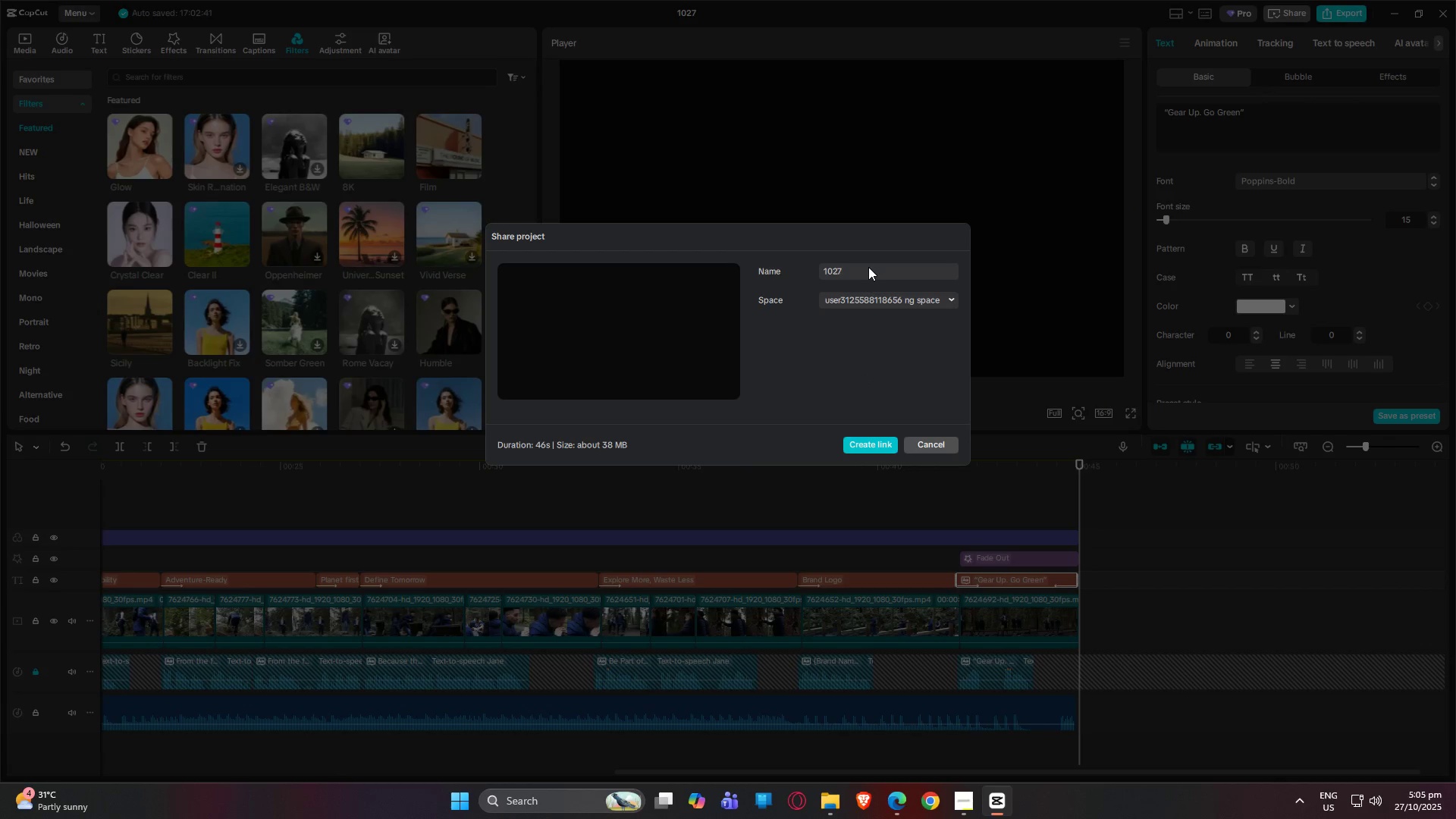 
hold_key(key=Backspace, duration=0.81)
 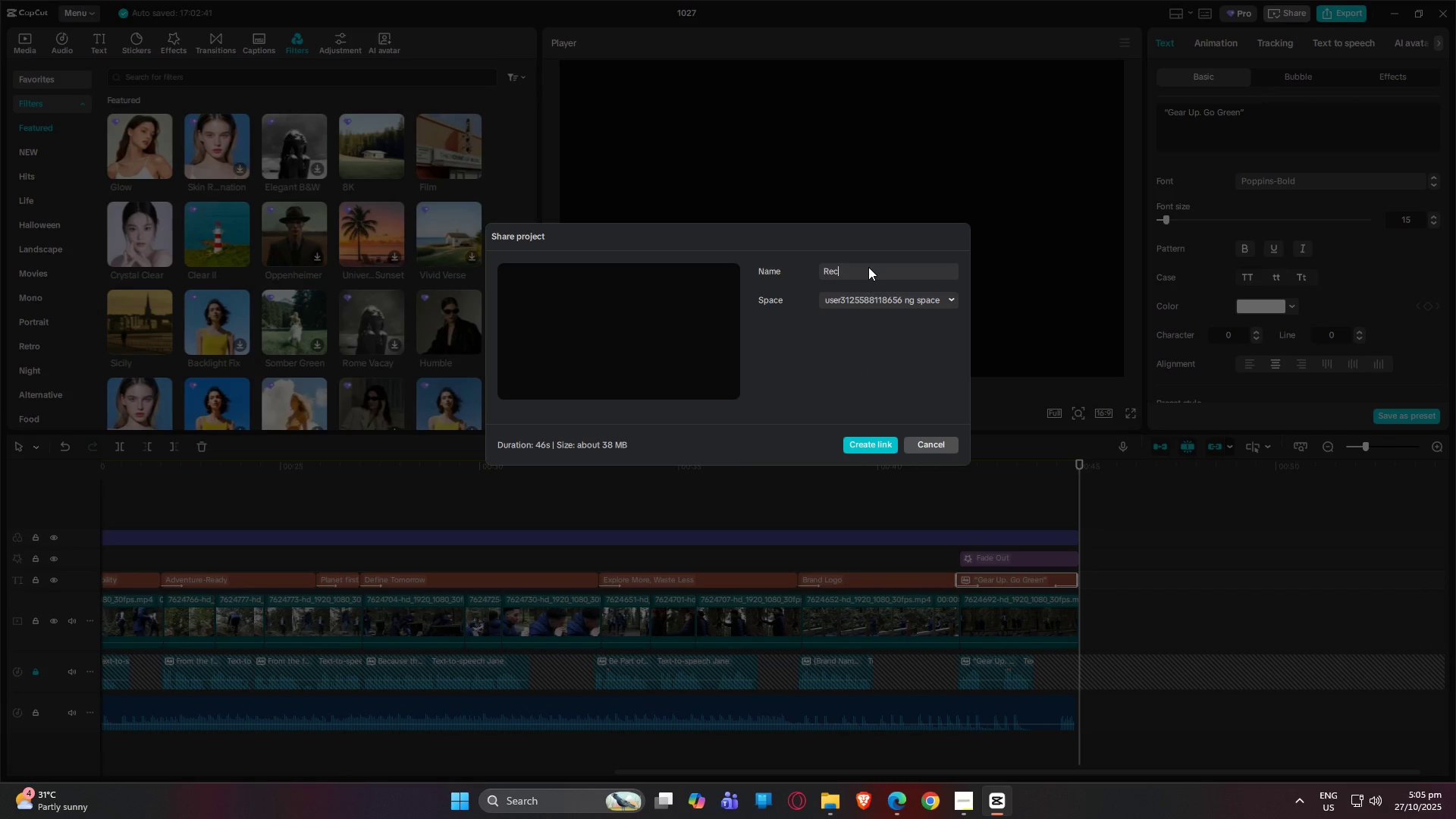 
type(Recycvc)
key(Backspace)
key(Backspace)
key(Backspace)
type(cled)
 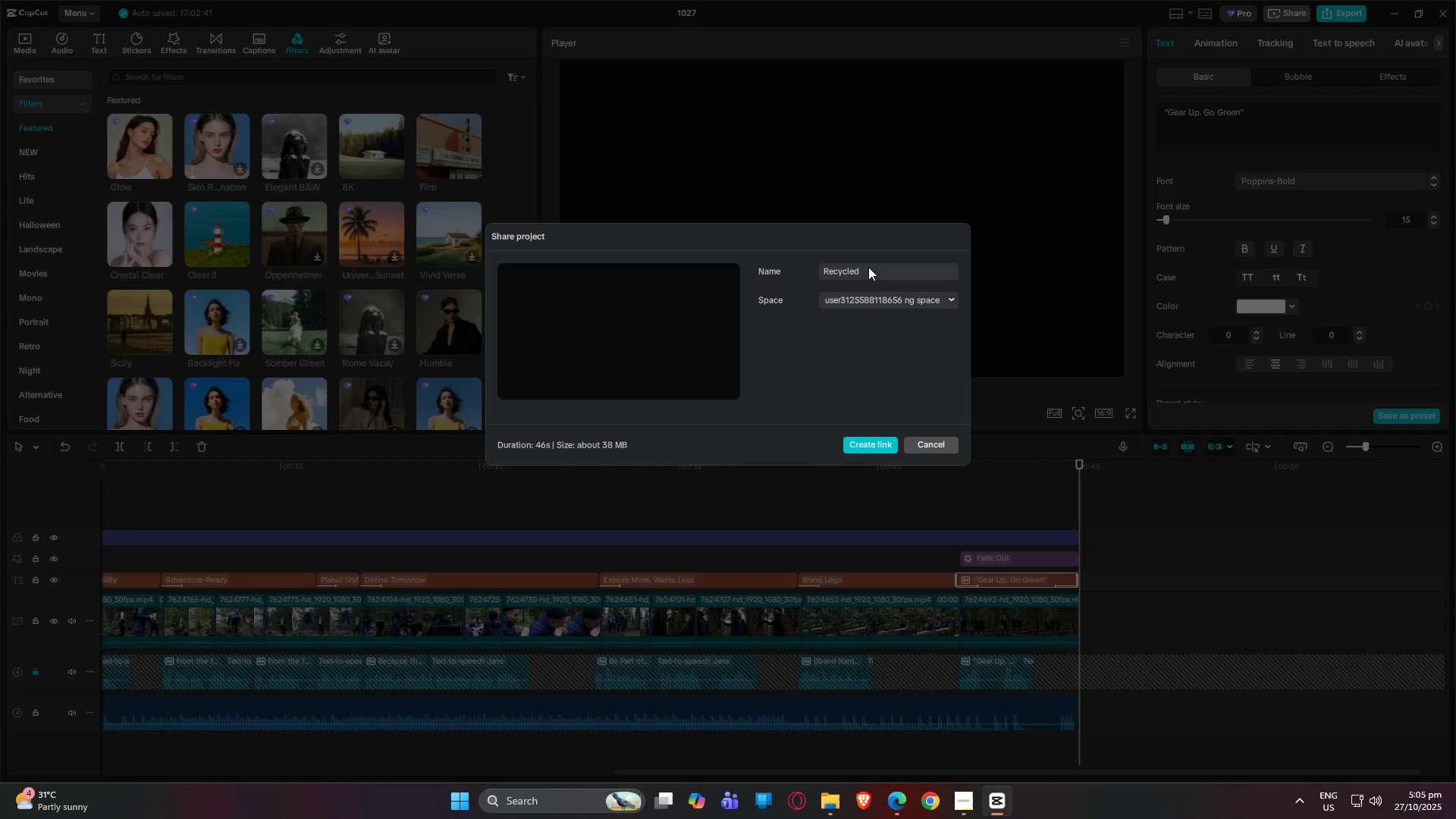 
type( Vi)
key(Backspace)
key(Backspace)
type(Jacket)
 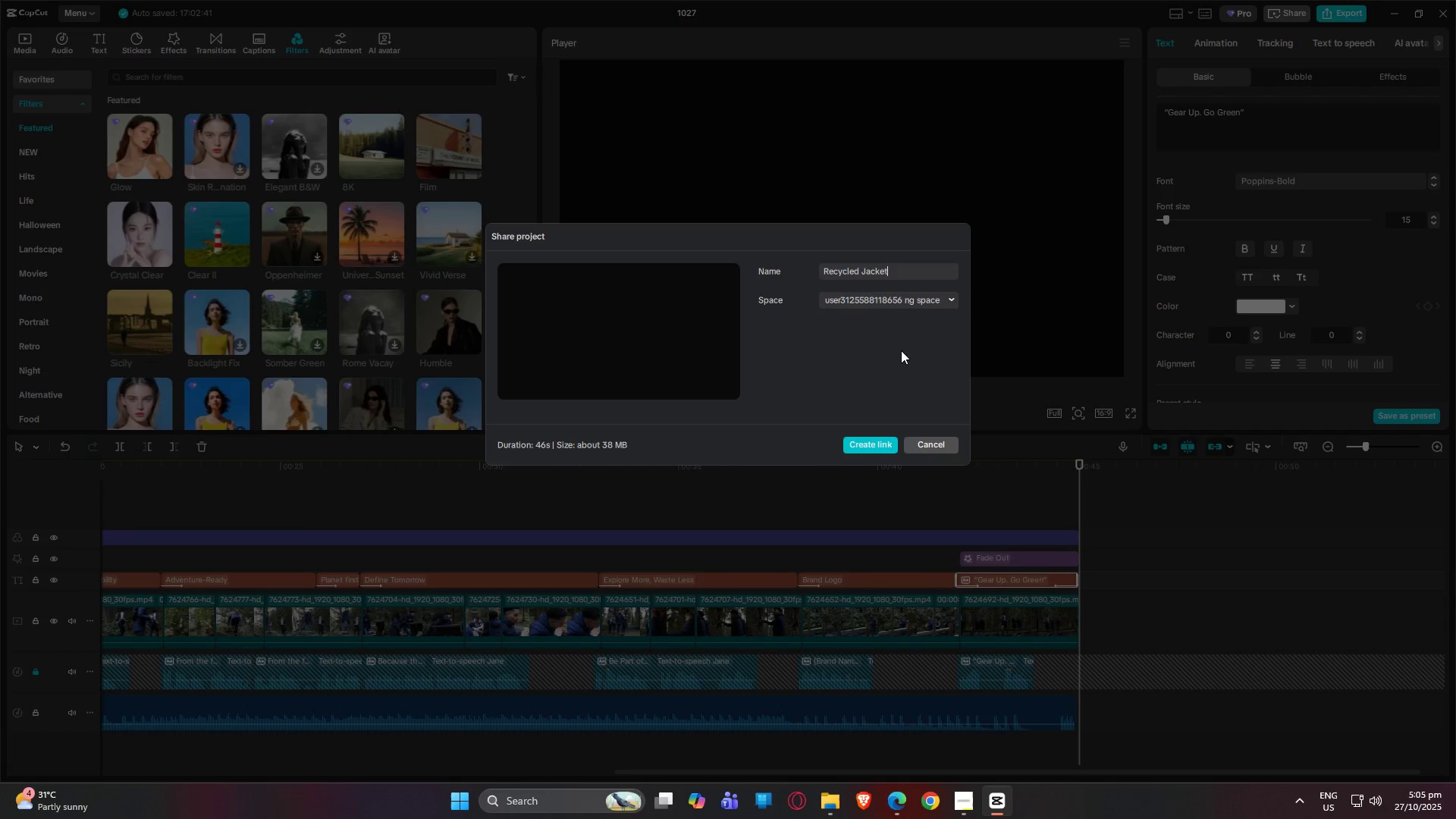 
left_click([903, 297])
 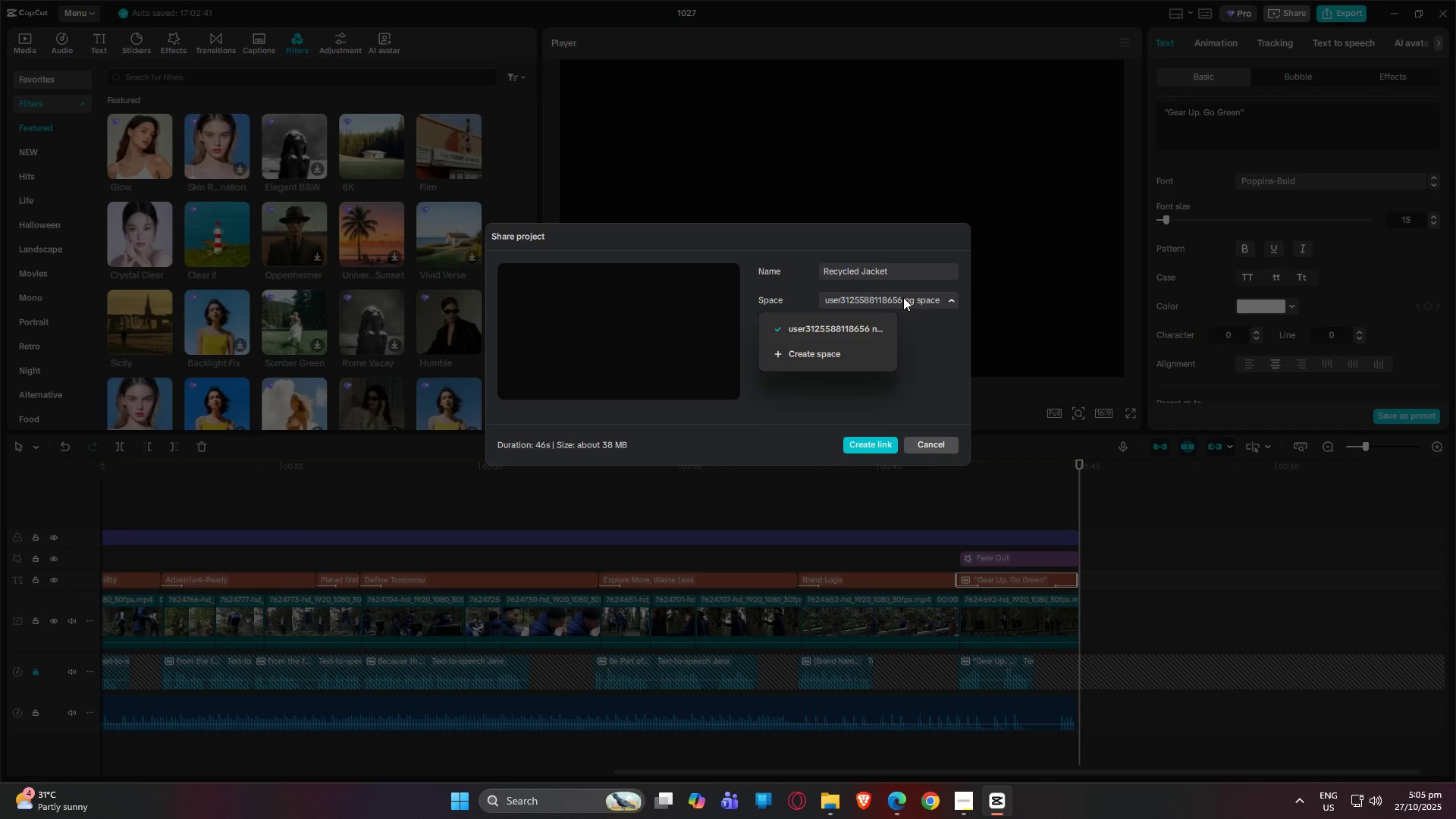 
double_click([903, 297])
 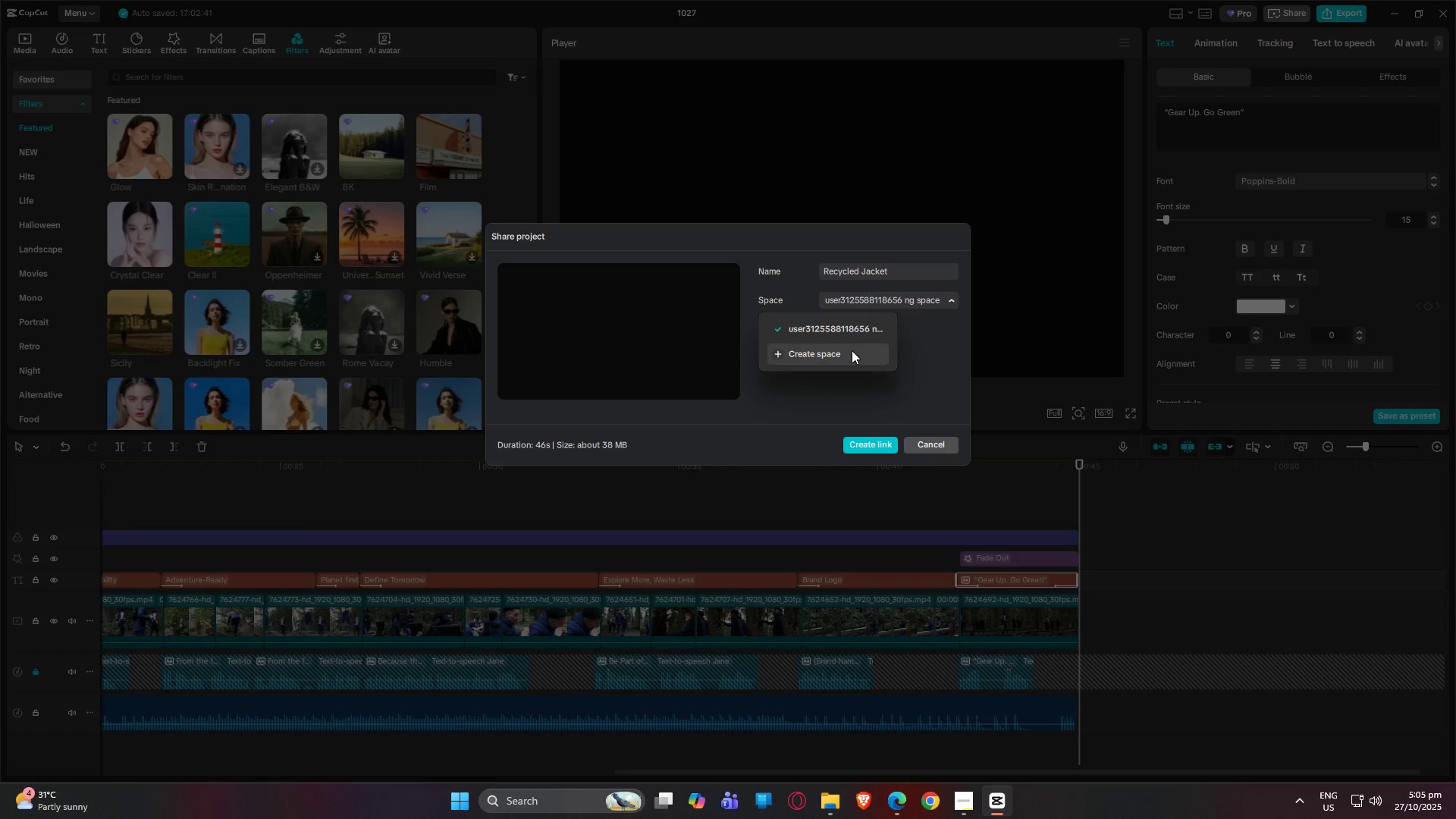 
left_click([852, 350])
 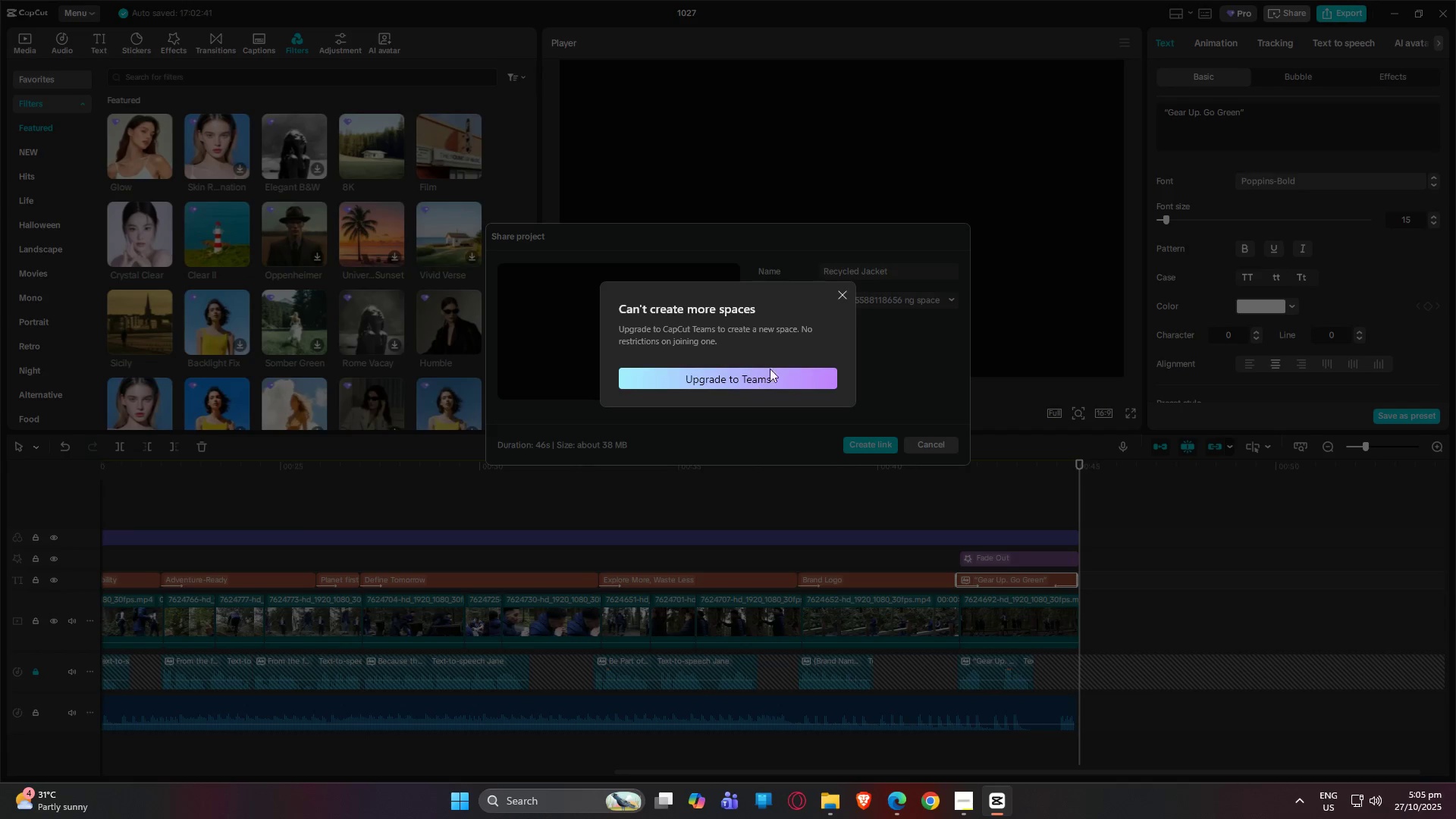 
left_click([842, 296])
 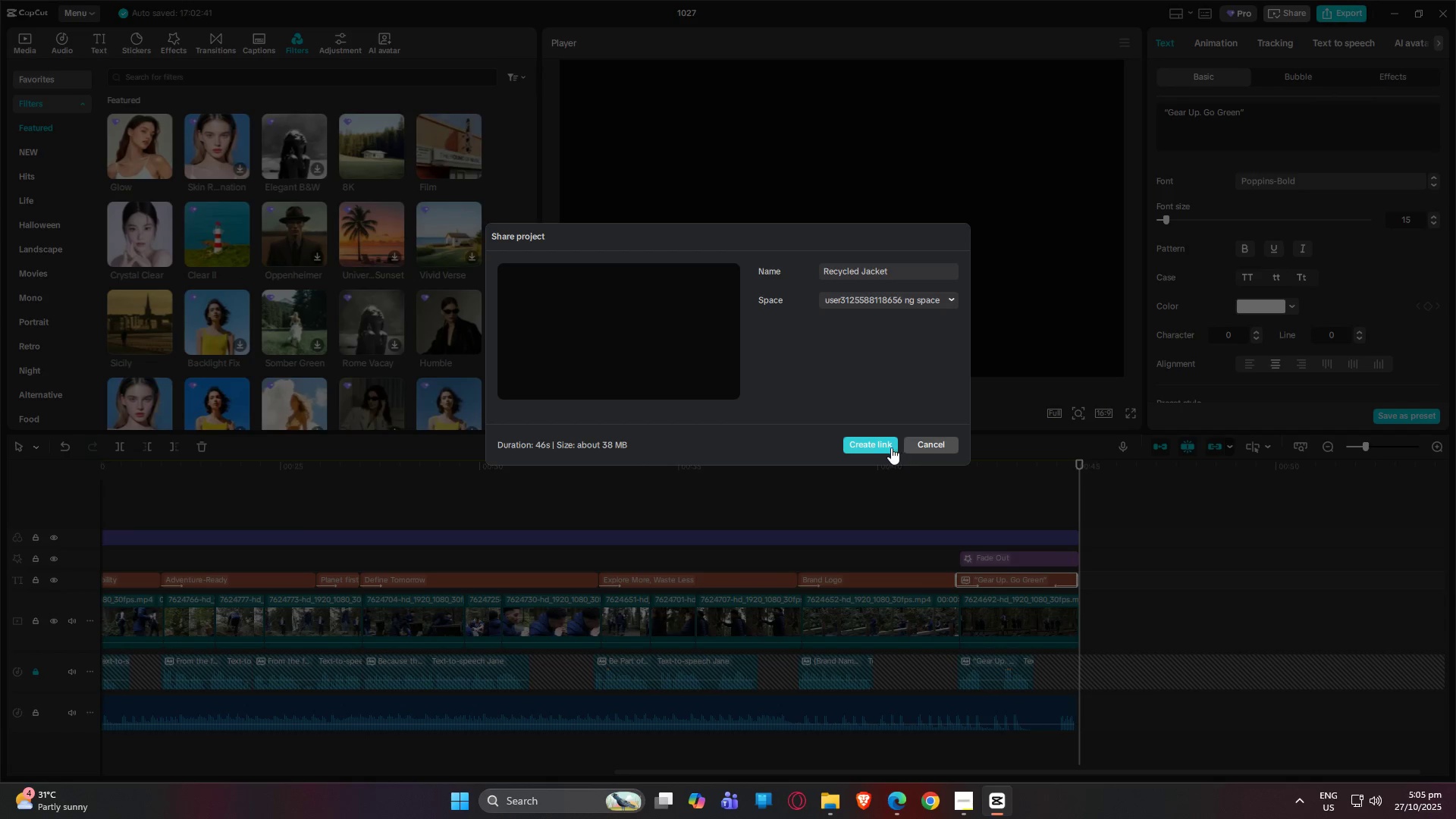 
left_click([886, 446])
 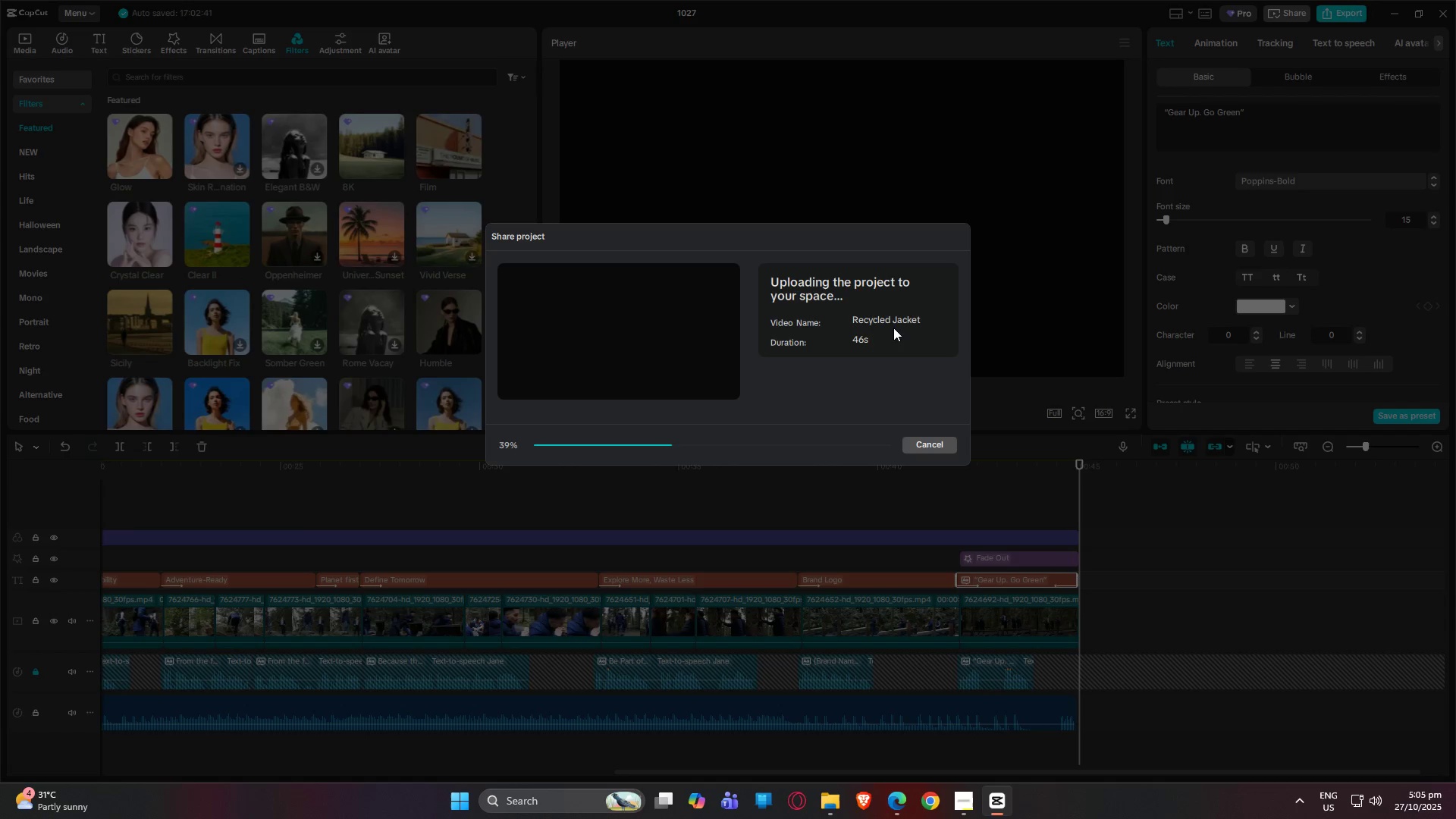 
wait(22.3)
 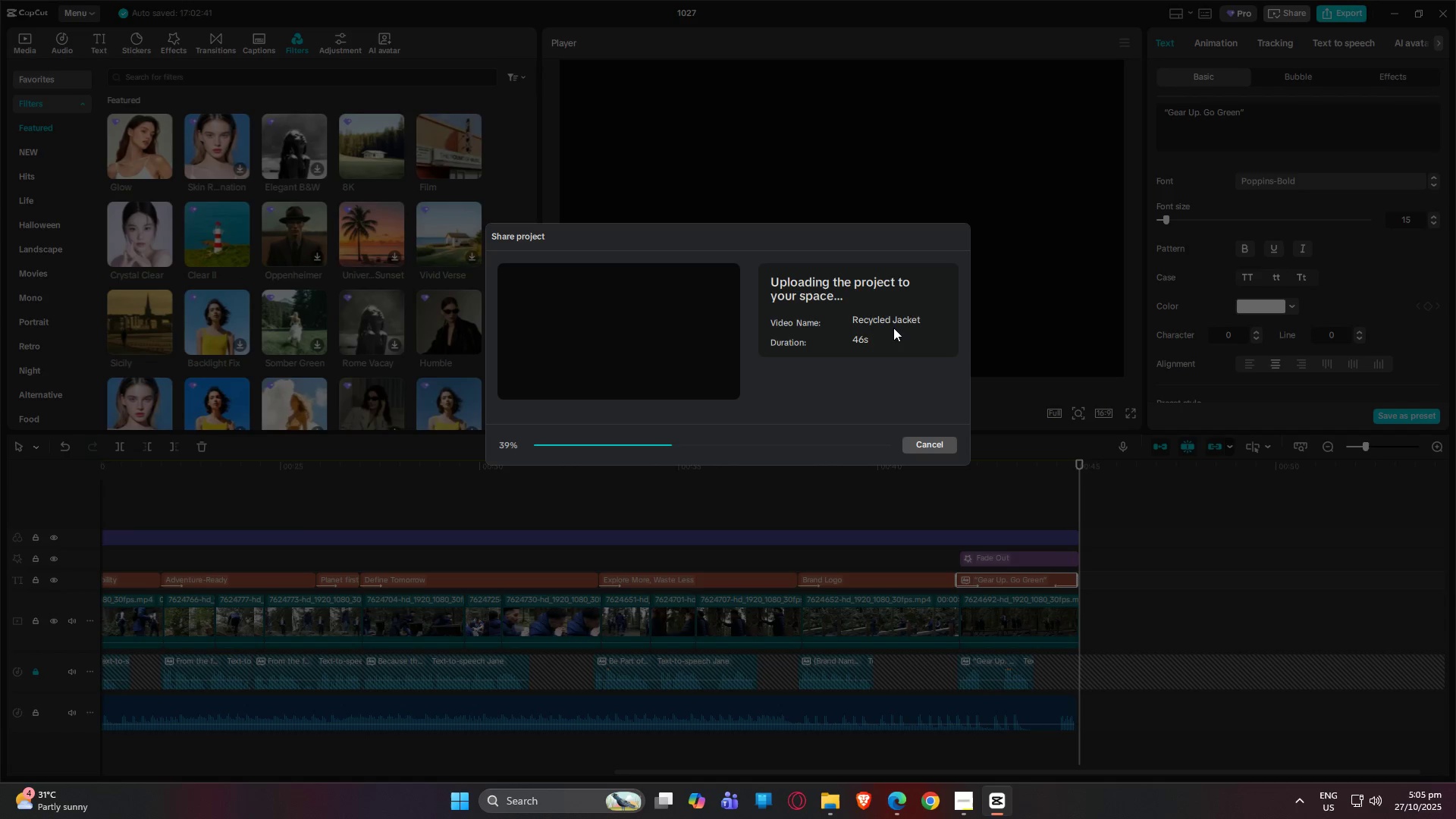 
left_click([936, 440])
 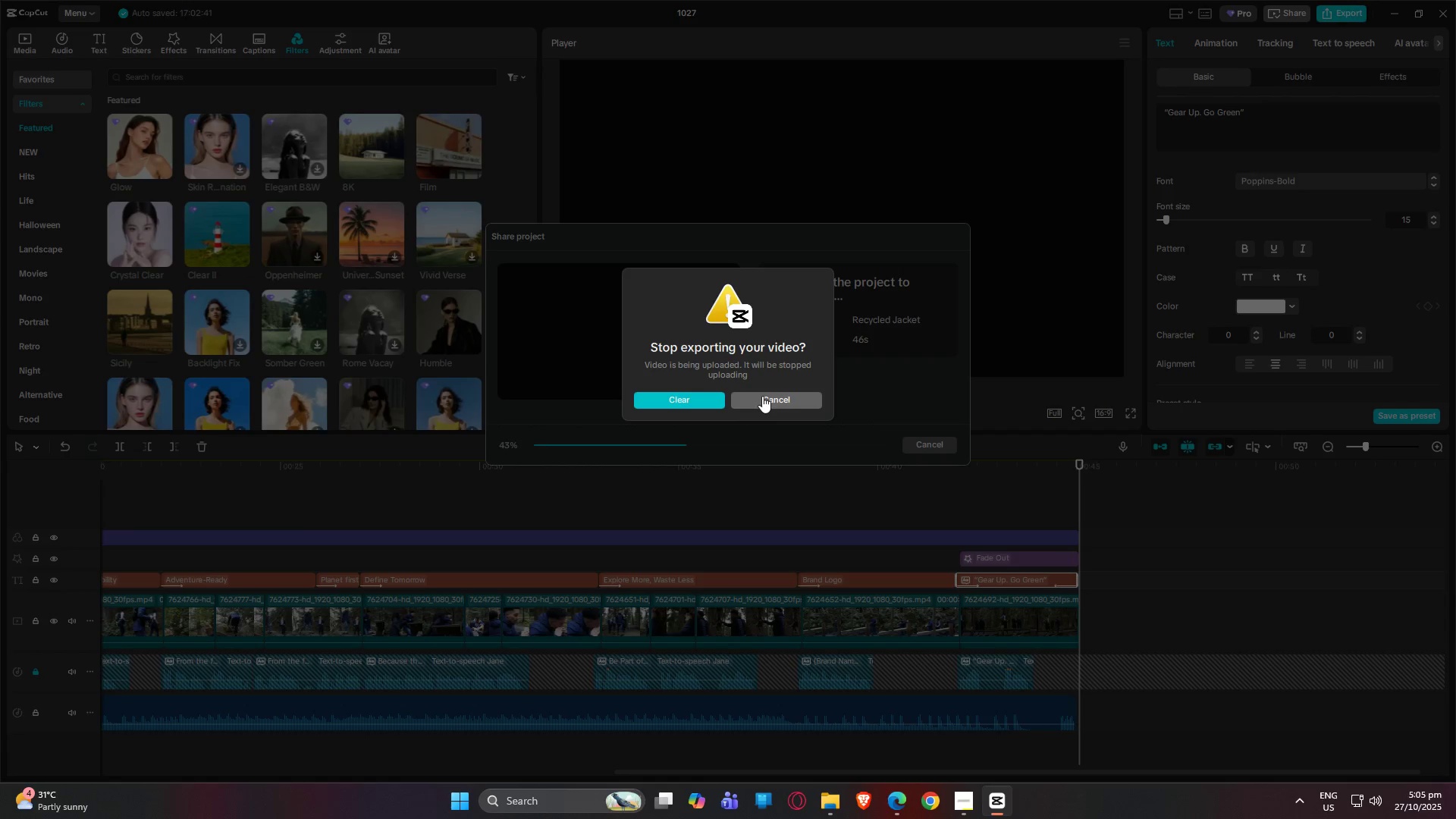 
left_click([762, 396])